 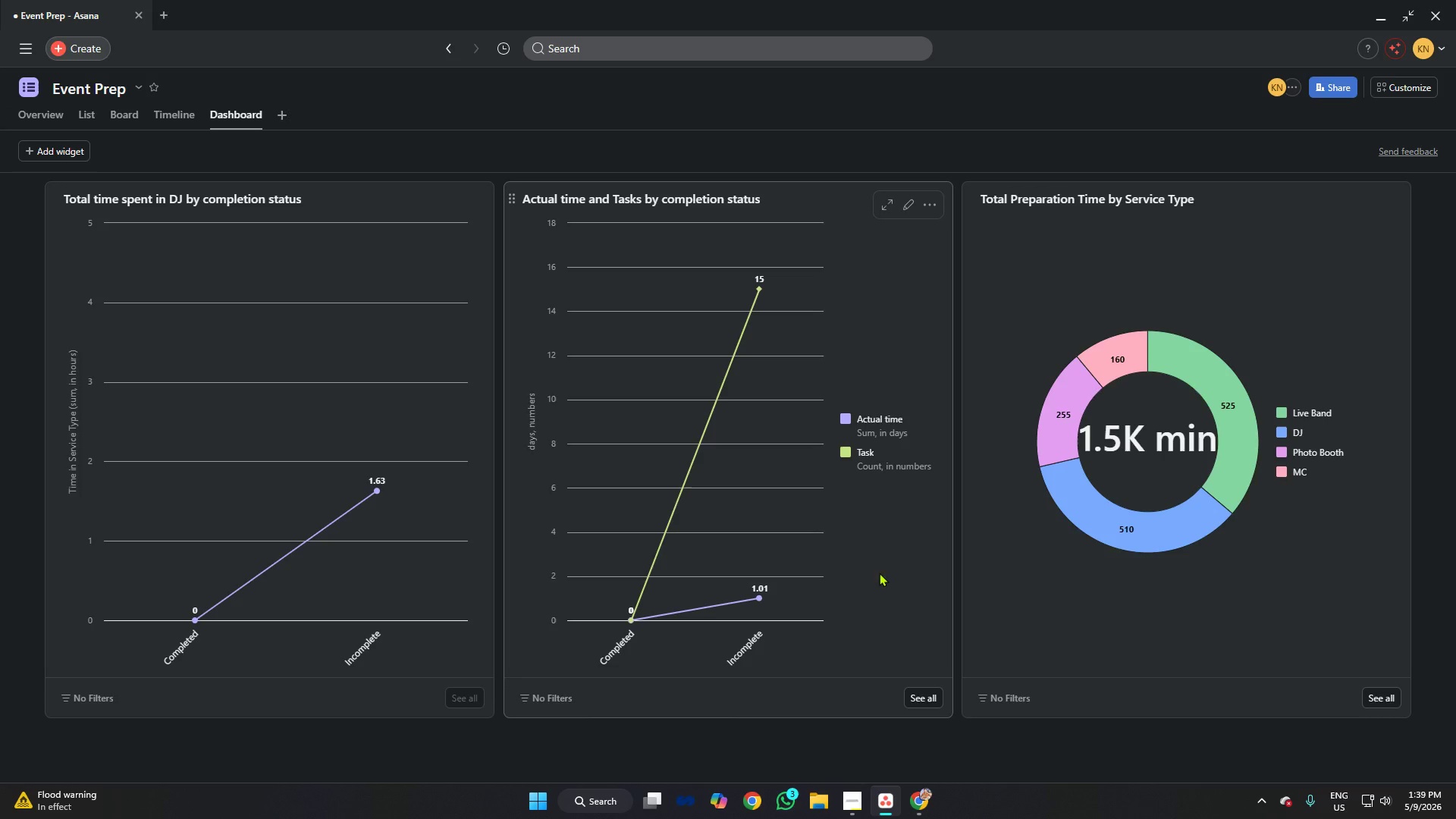 
left_click([850, 803])
 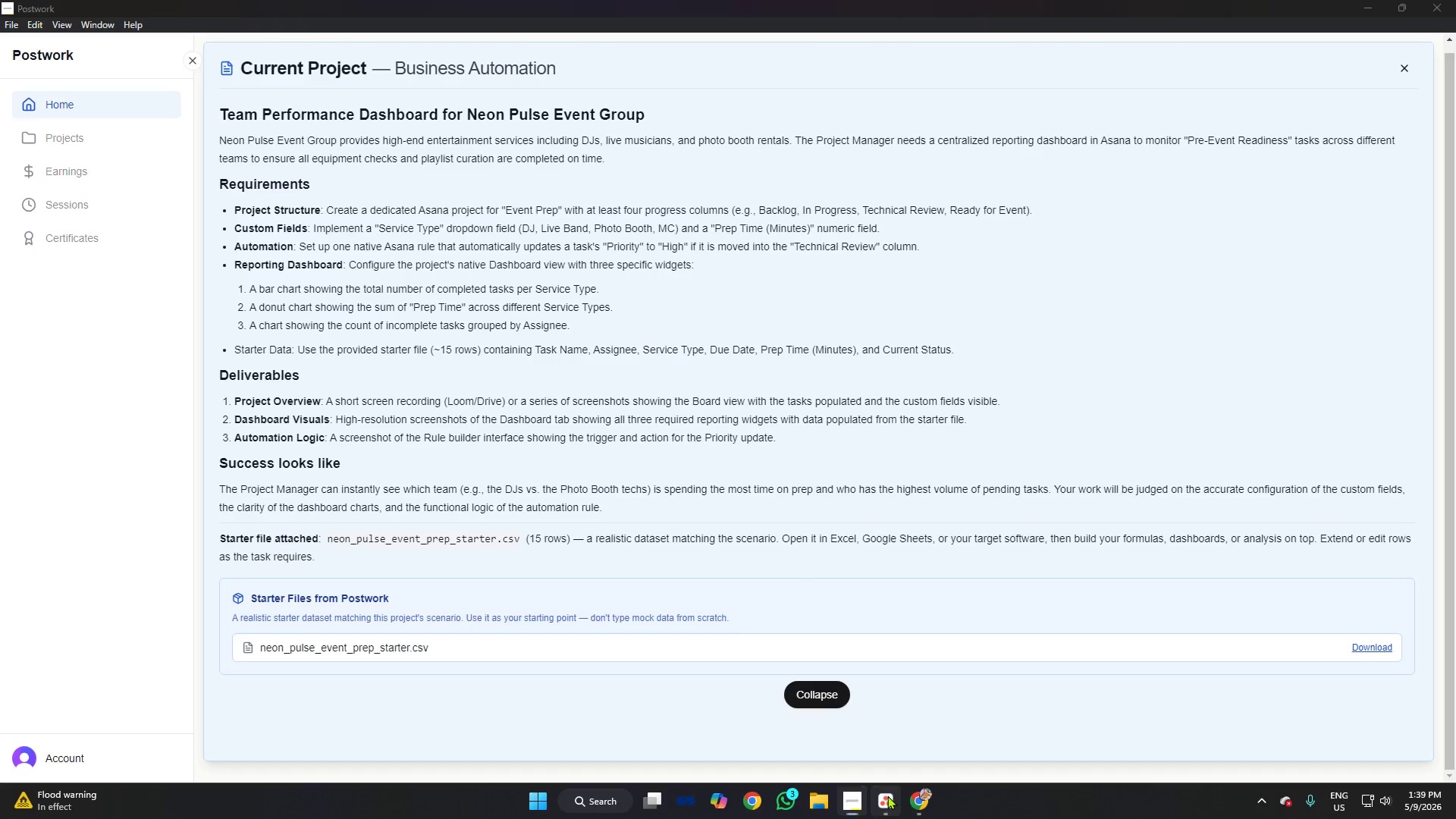 
wait(11.09)
 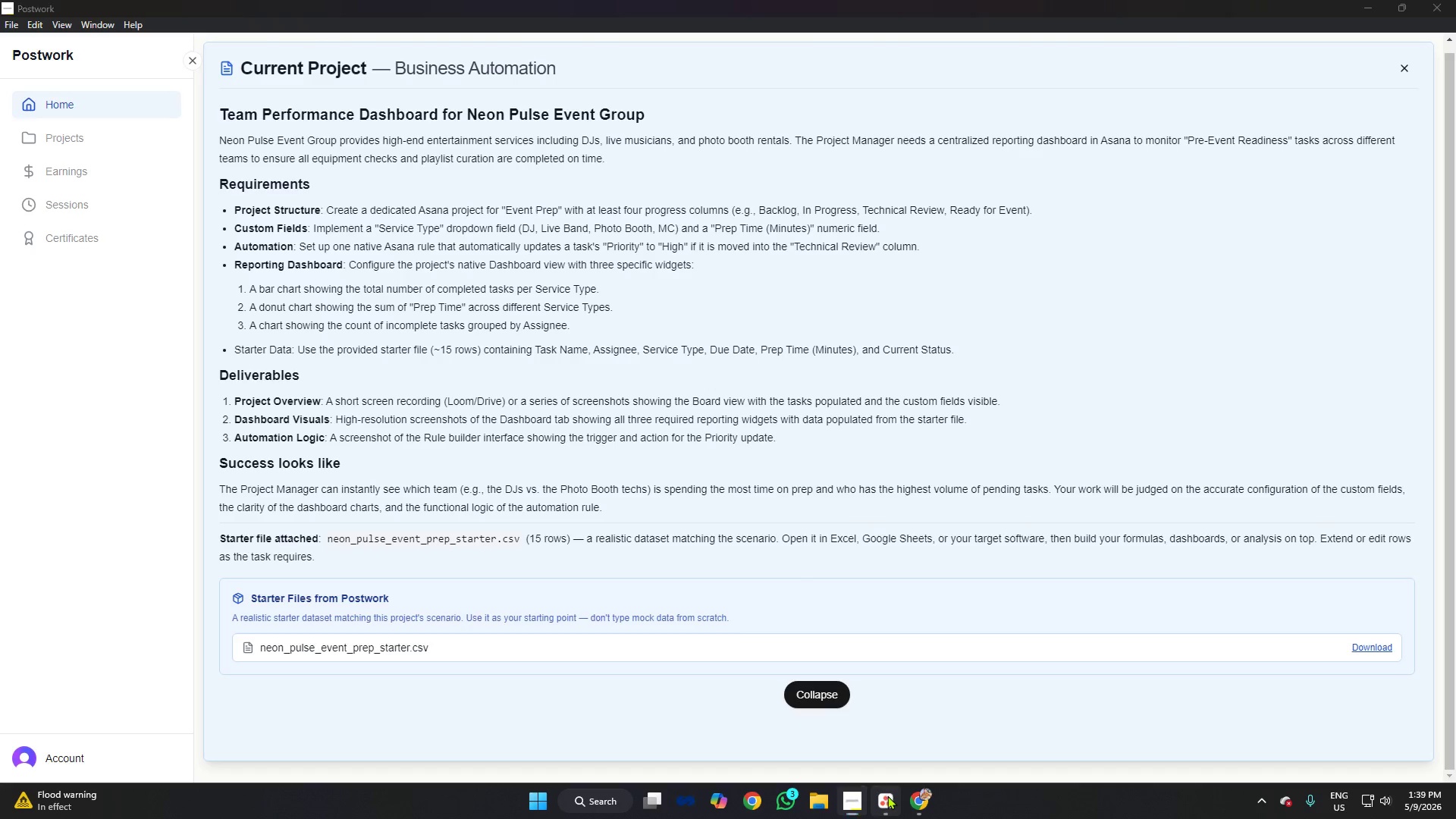 
left_click([915, 802])
 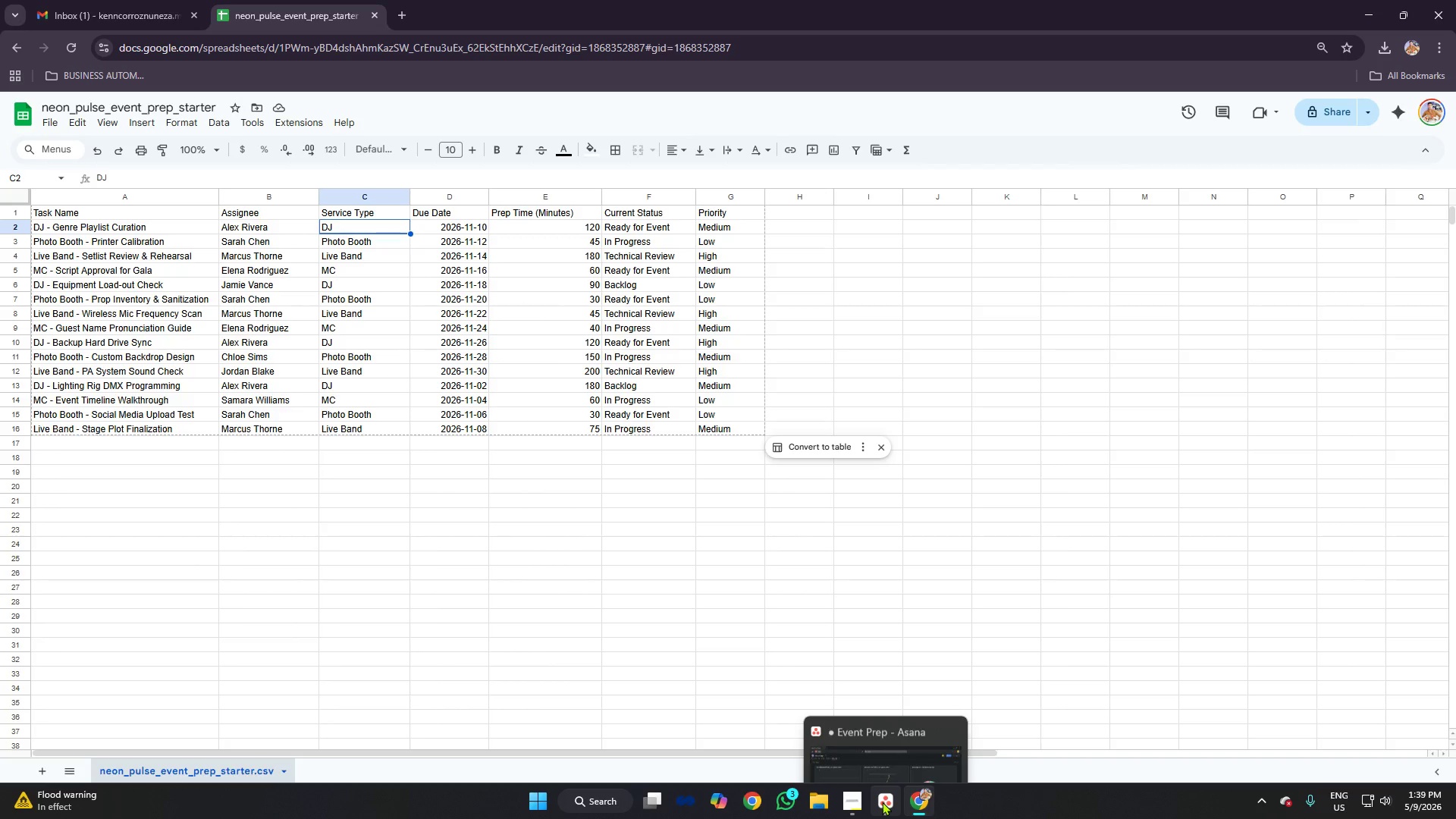 
left_click([878, 801])
 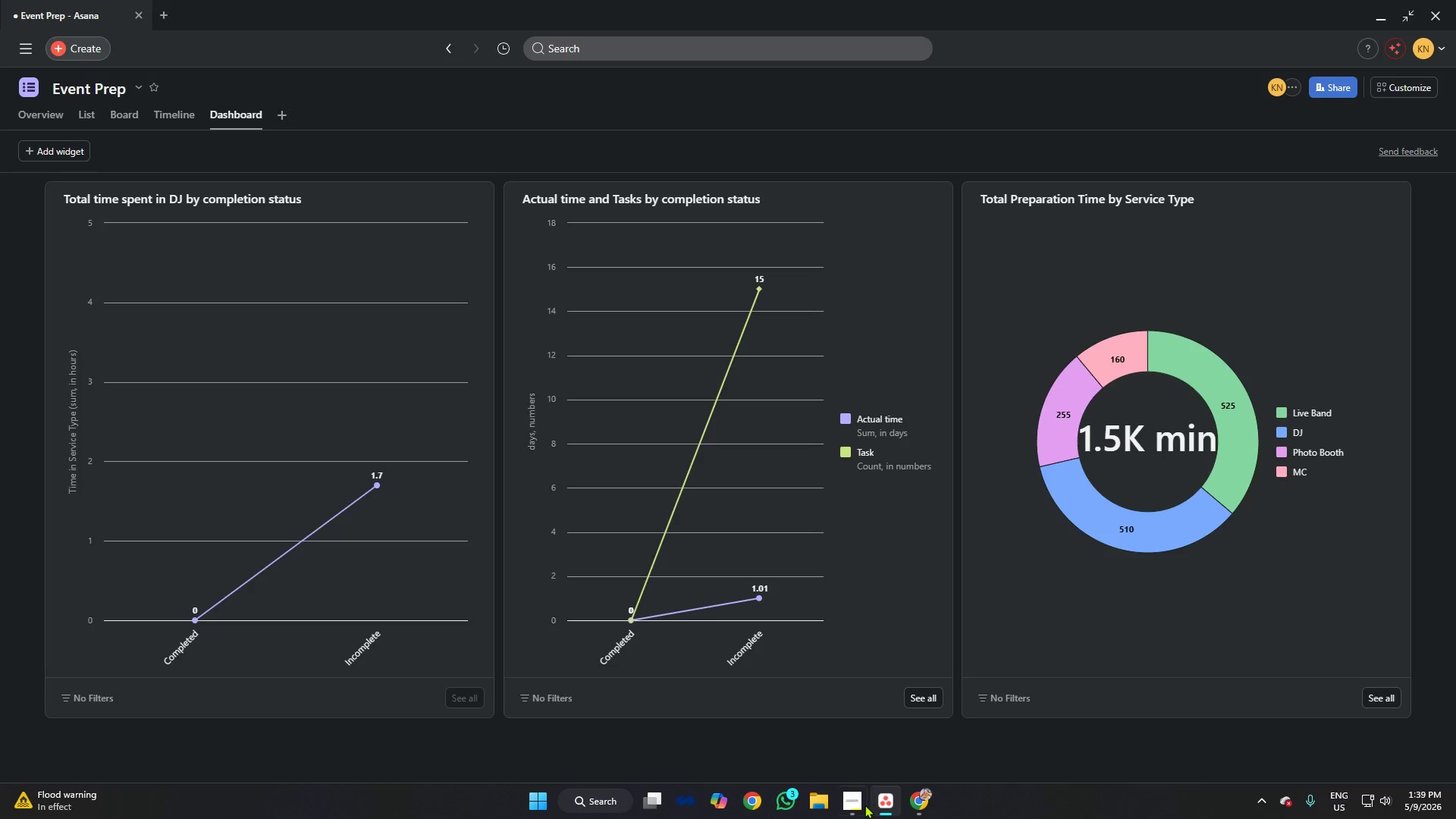 
left_click([861, 805])